 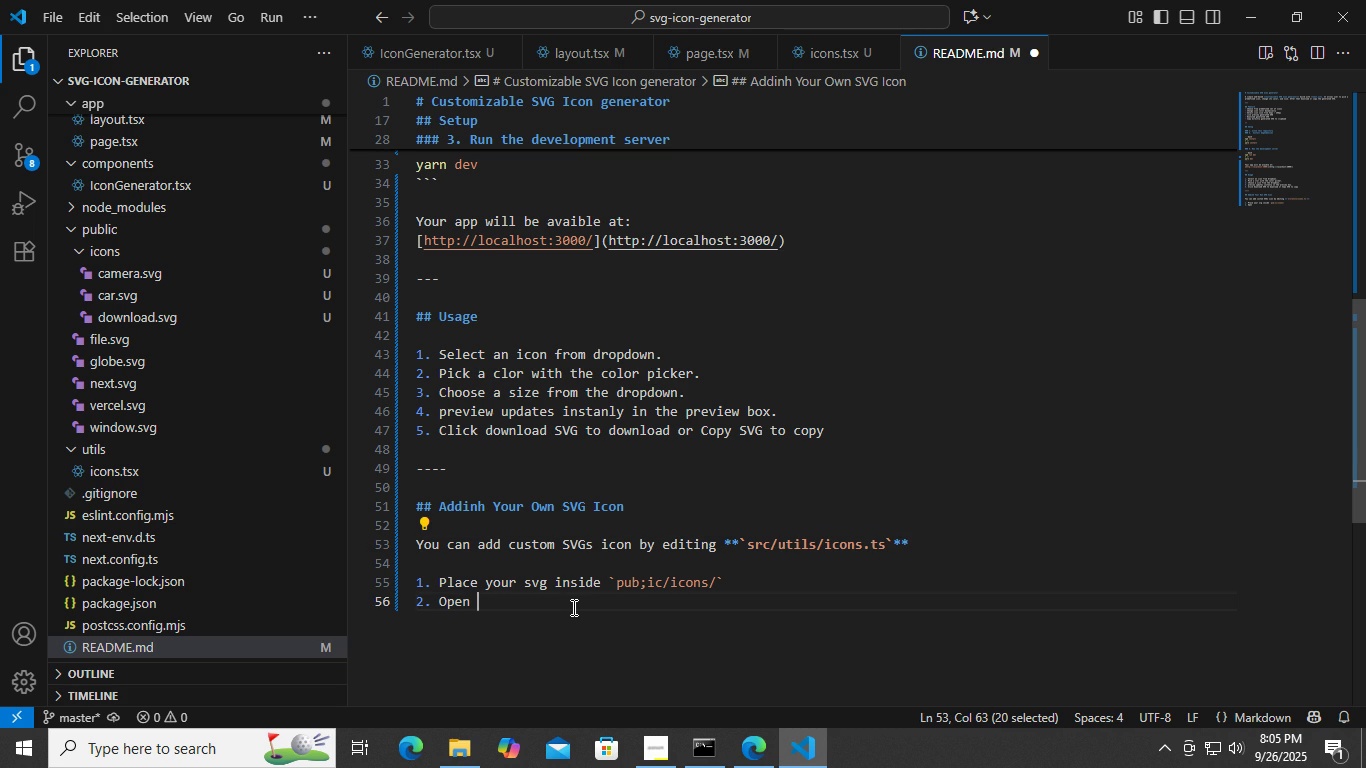 
left_click([572, 607])
 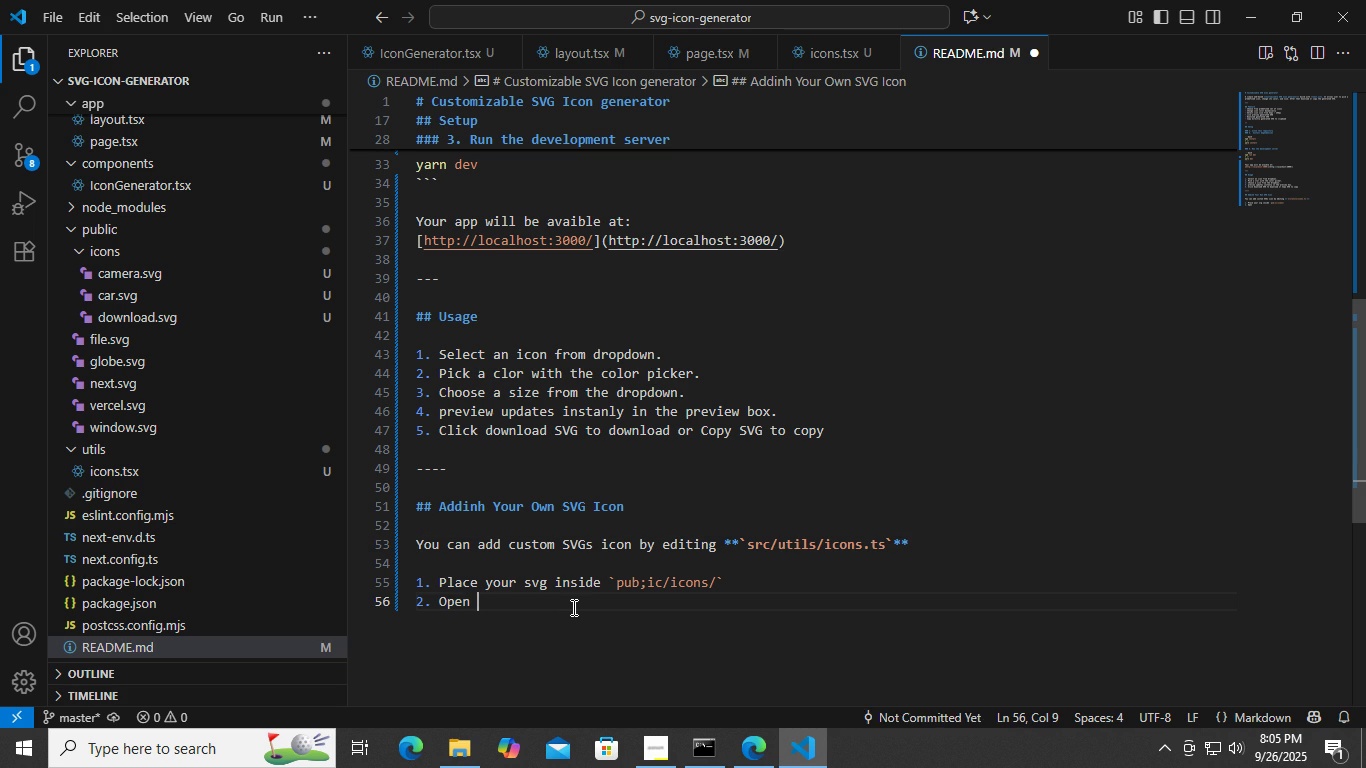 
key(Control+ControlLeft)
 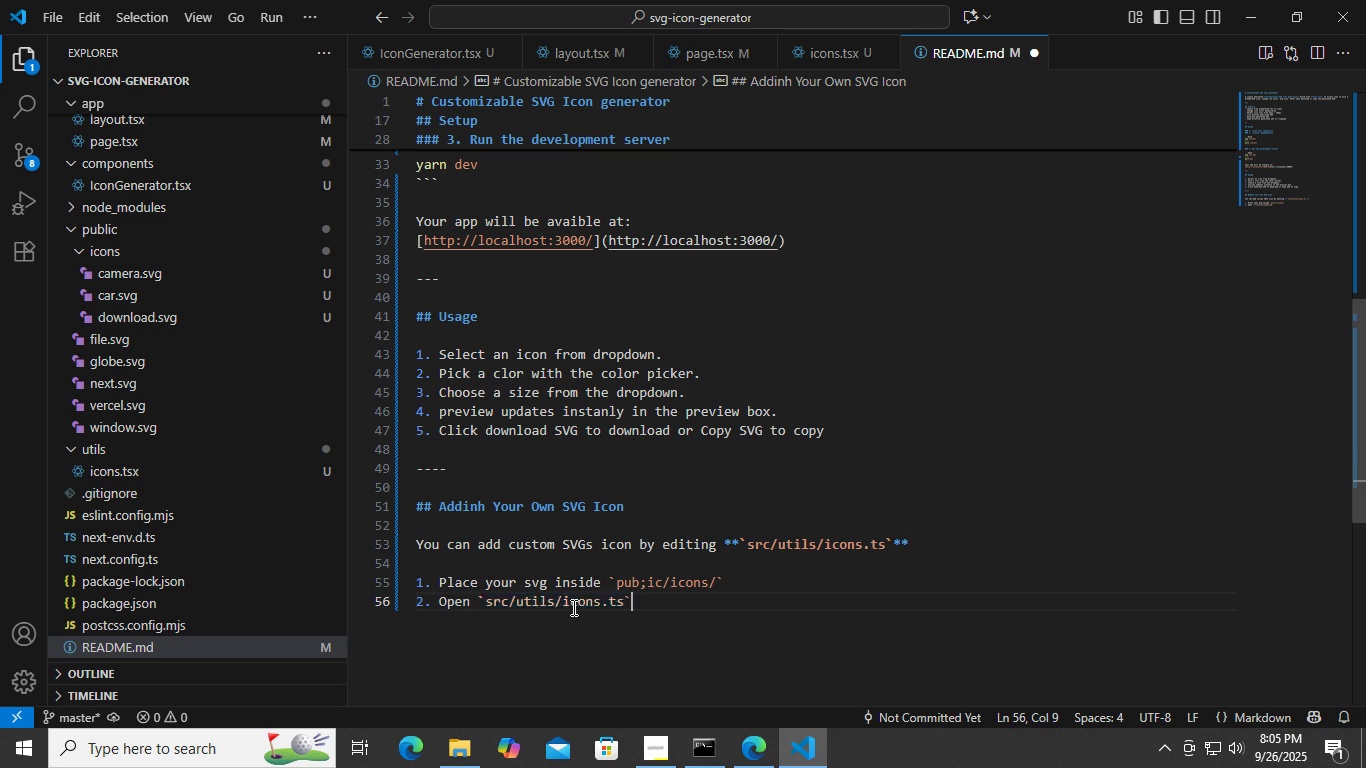 
key(Control+V)
 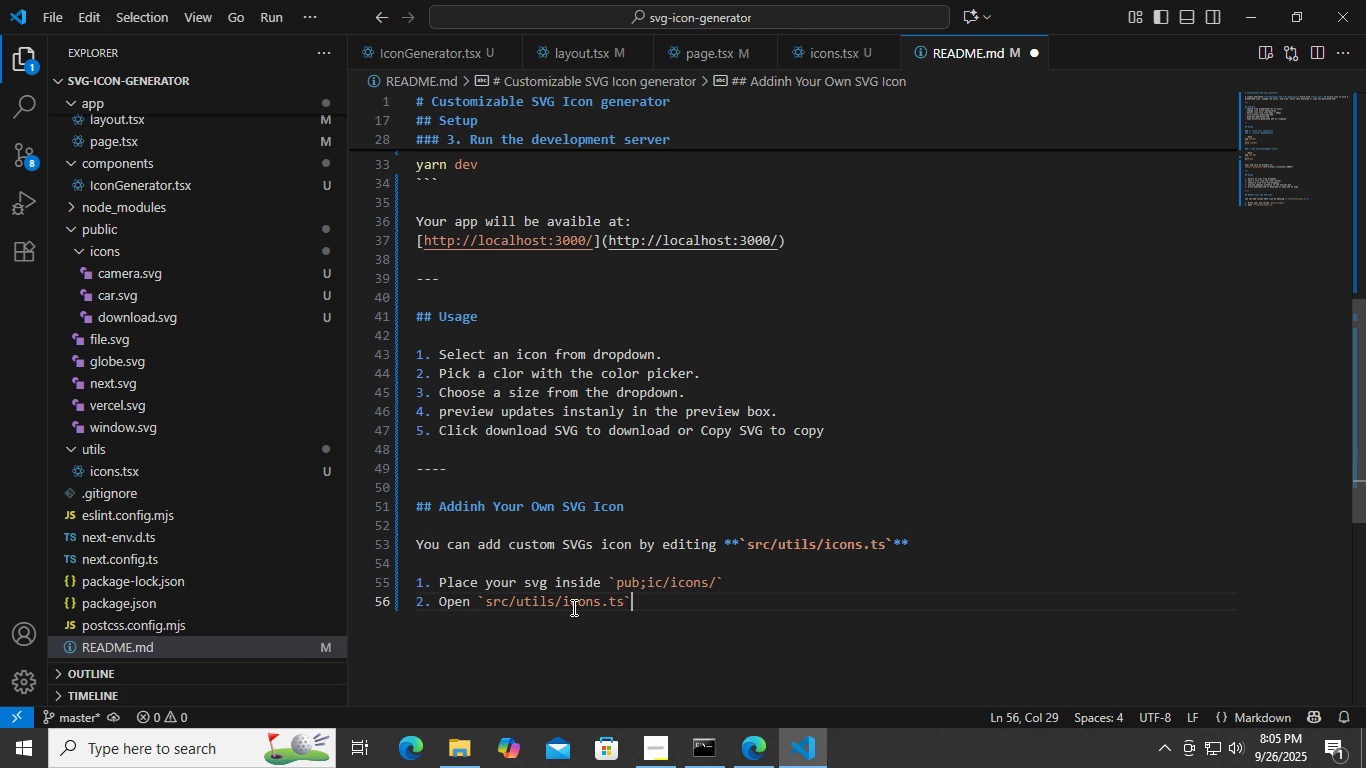 
type( and add it to the map:)